 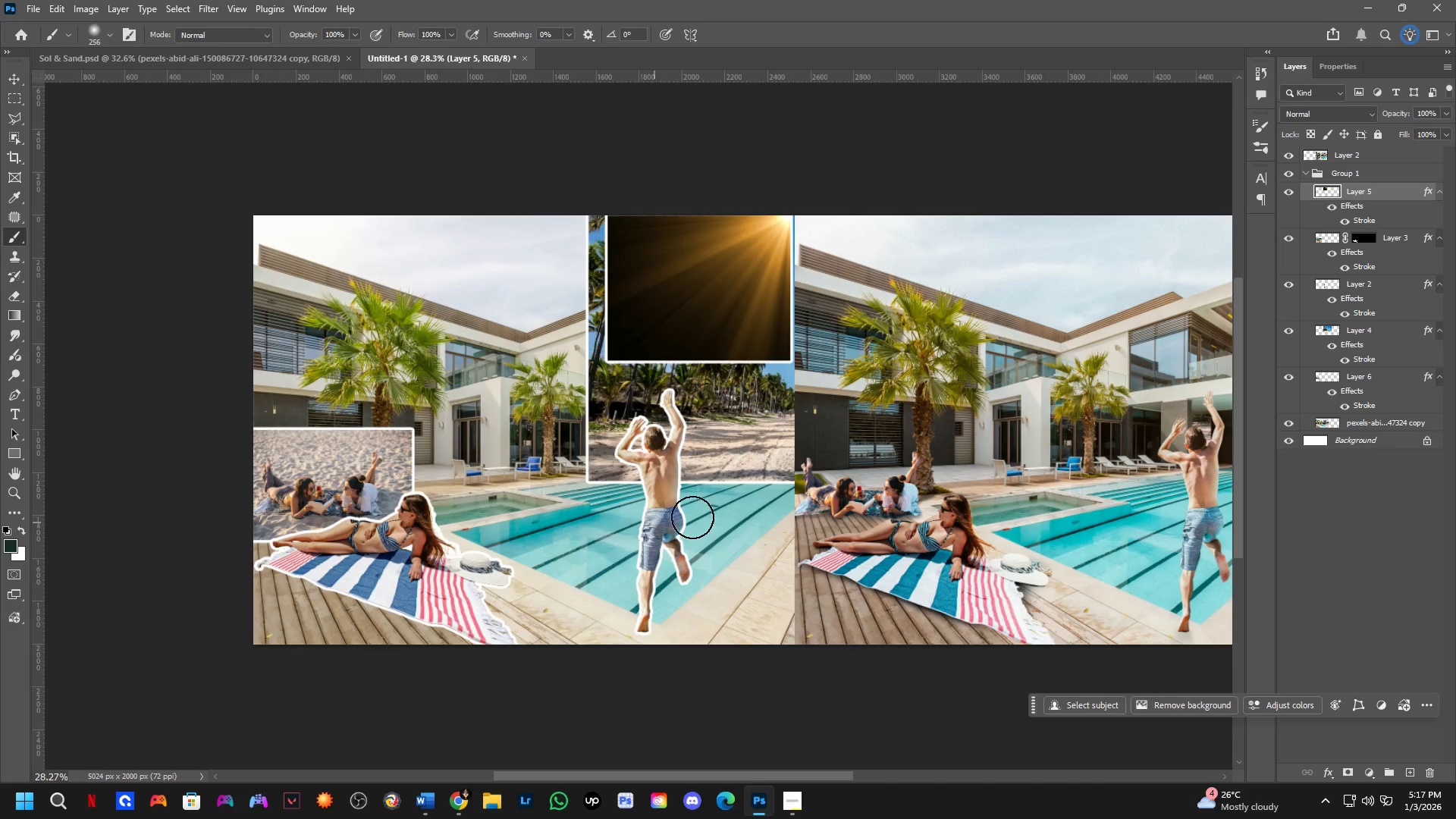 
hold_key(key=Space, duration=0.53)
 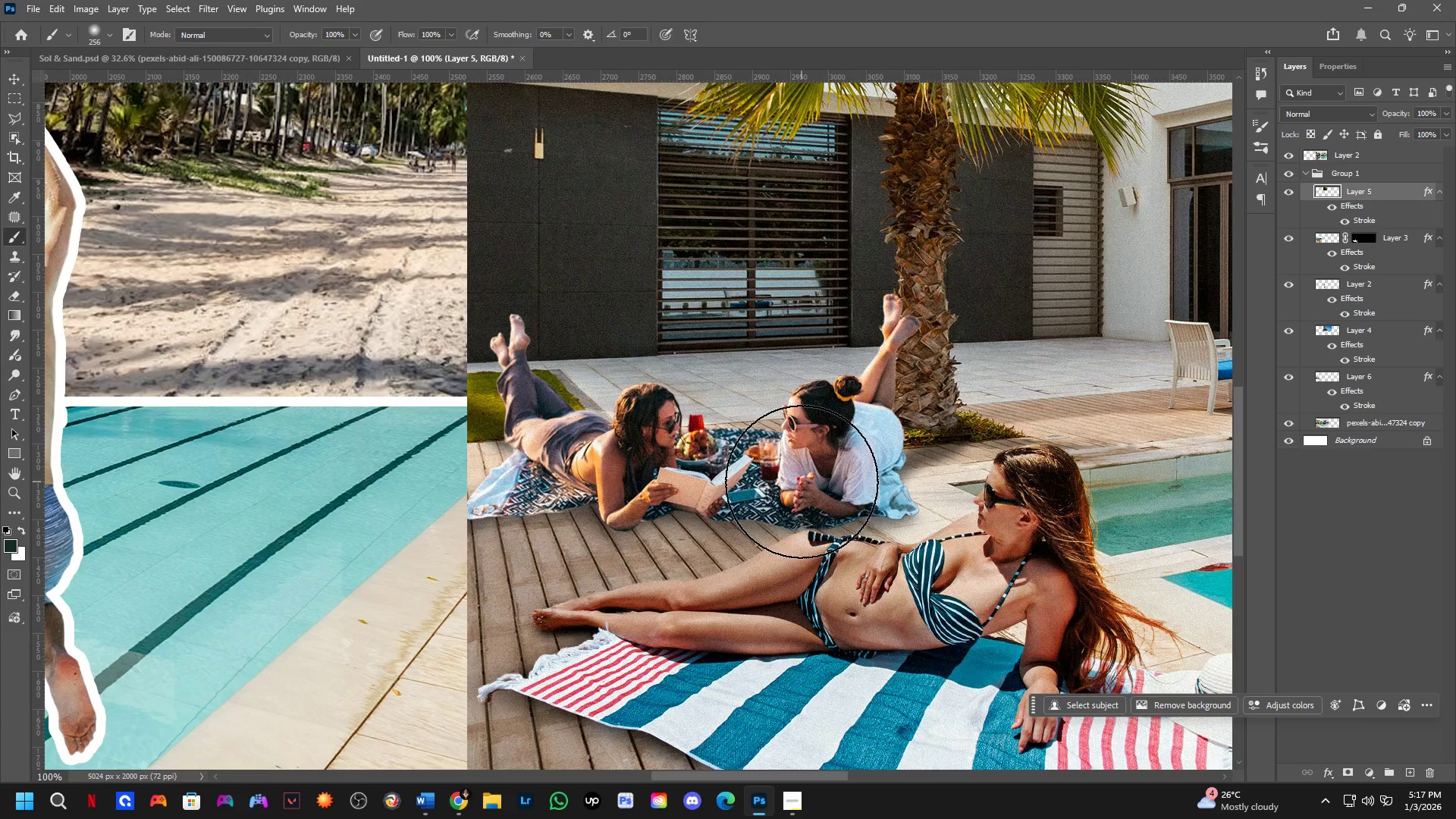 
left_click_drag(start_coordinate=[859, 481], to_coordinate=[770, 463])
 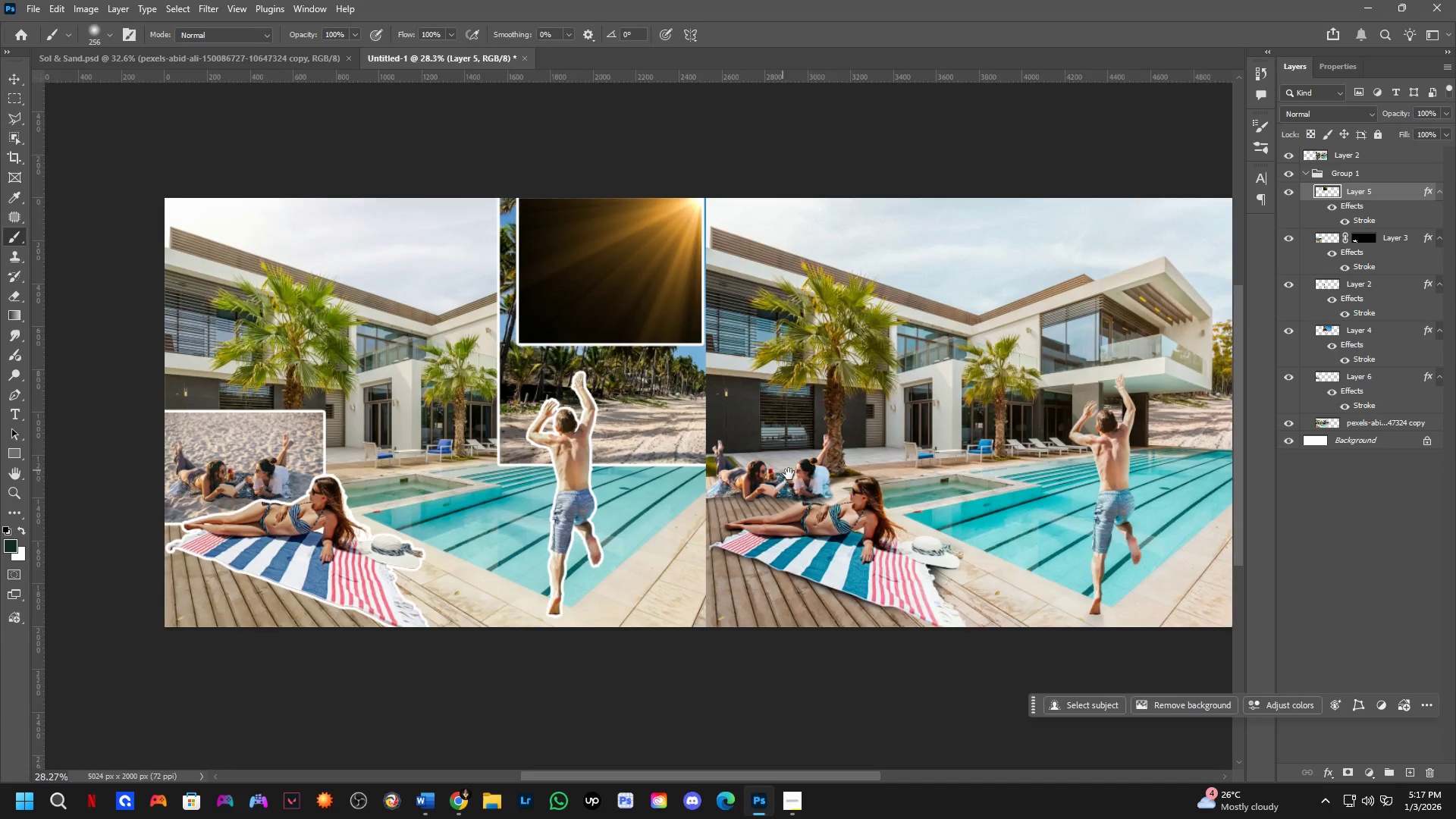 
scroll: coordinate [577, 519], scroll_direction: down, amount: 2.0
 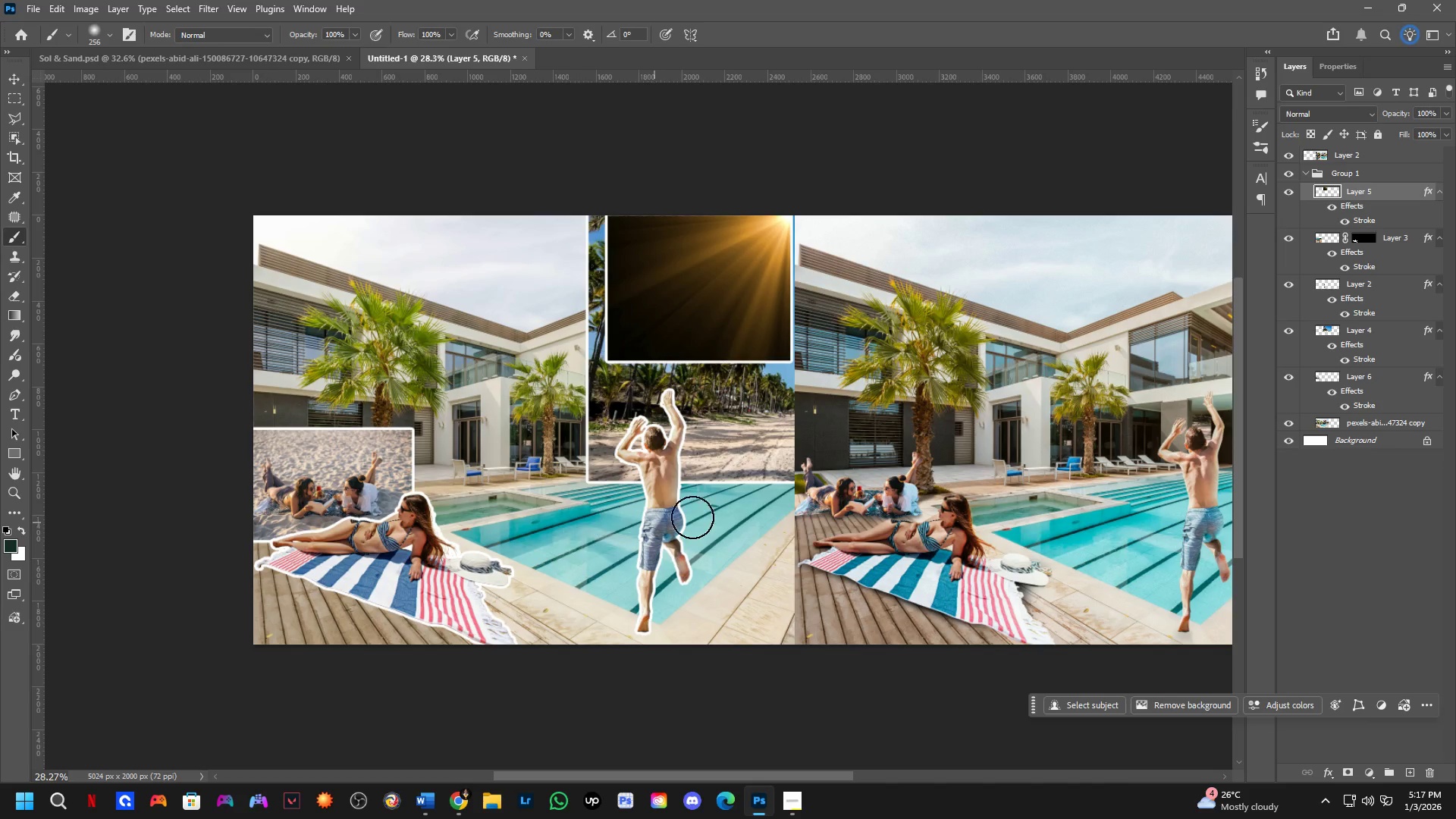 
hold_key(key=ShiftLeft, duration=0.92)
 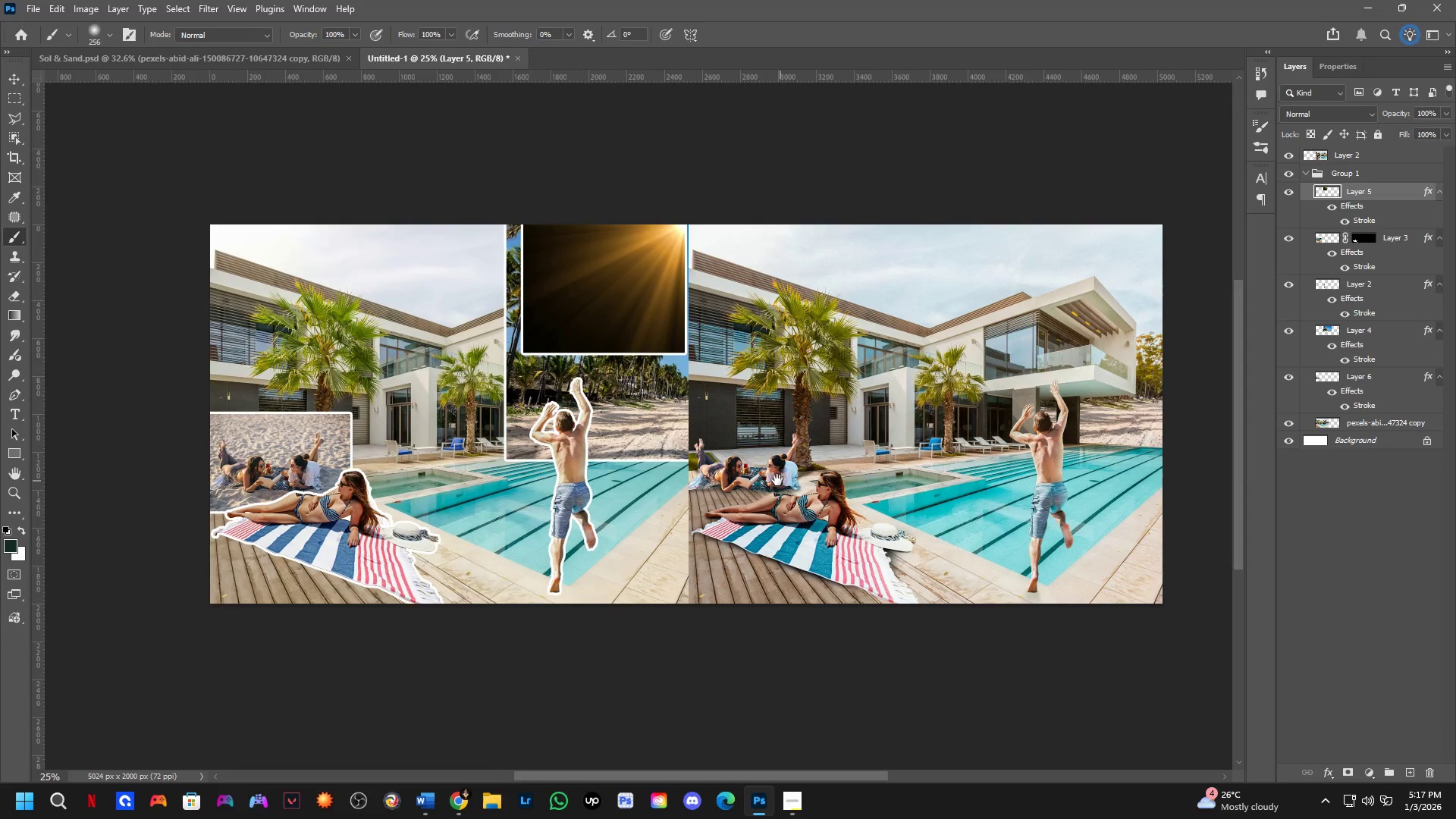 
hold_key(key=Space, duration=0.45)
 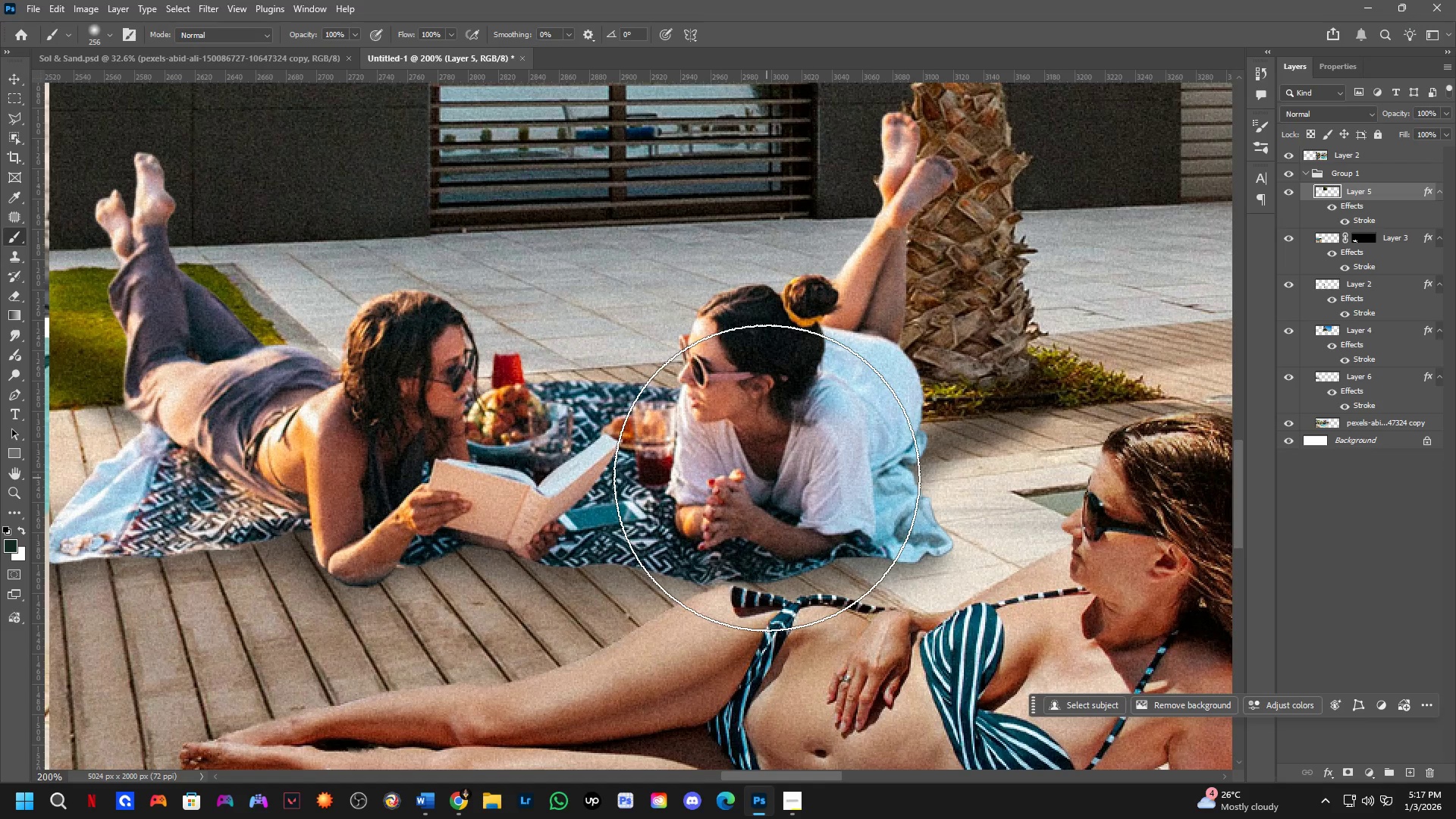 
left_click_drag(start_coordinate=[811, 482], to_coordinate=[772, 479])
 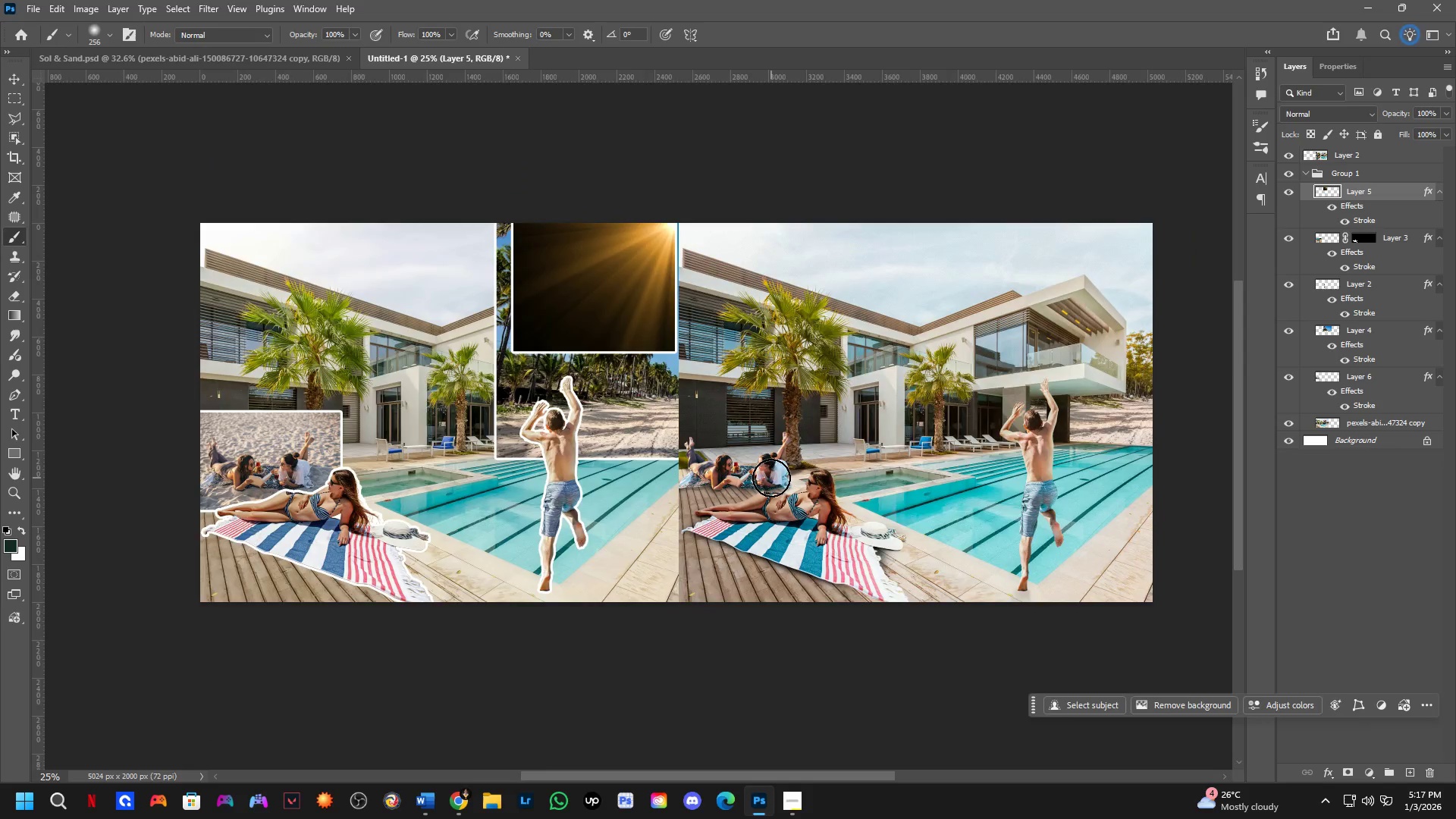 
scroll: coordinate [802, 481], scroll_direction: up, amount: 1.0
 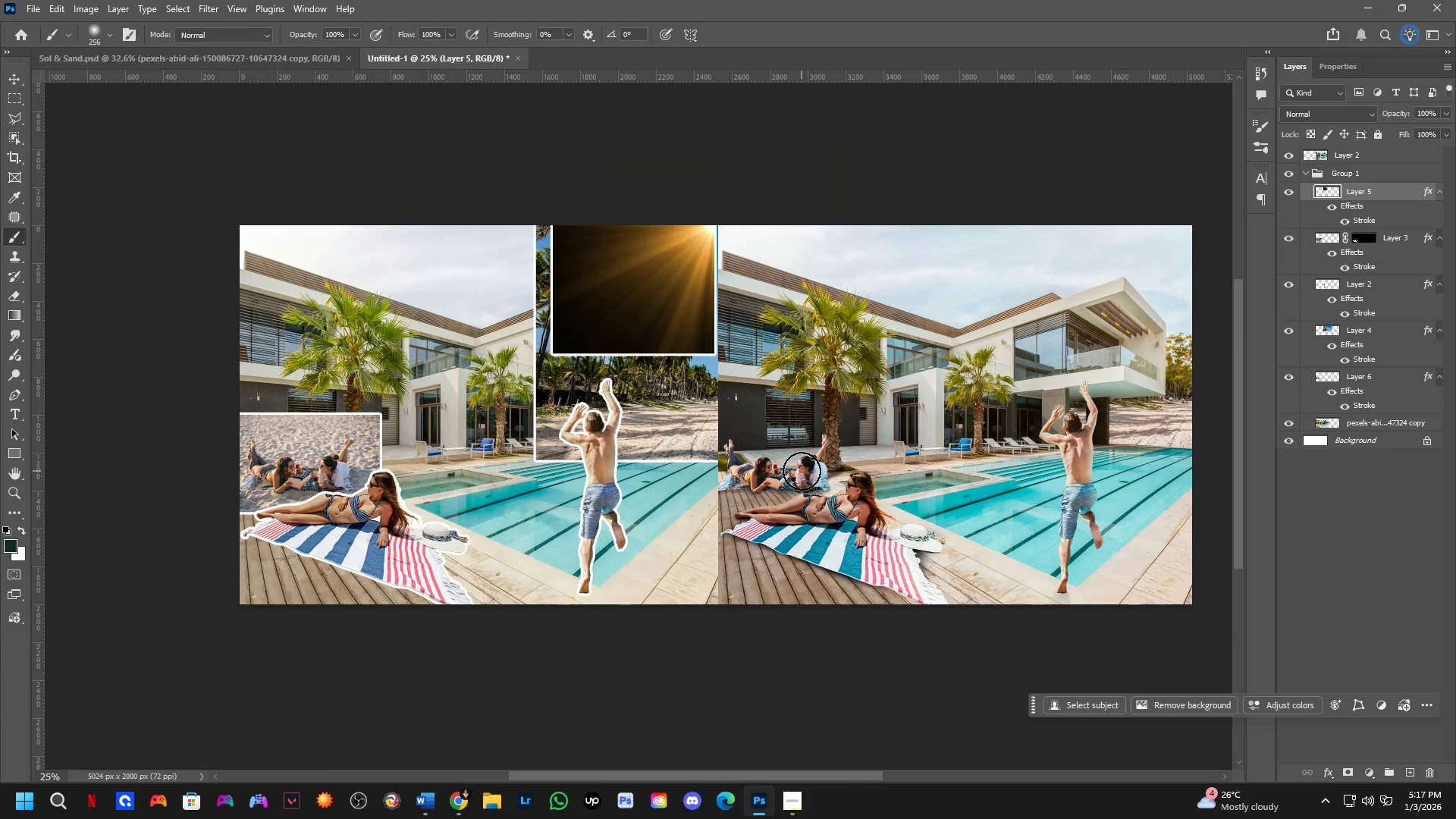 
key(Shift+ShiftLeft)
 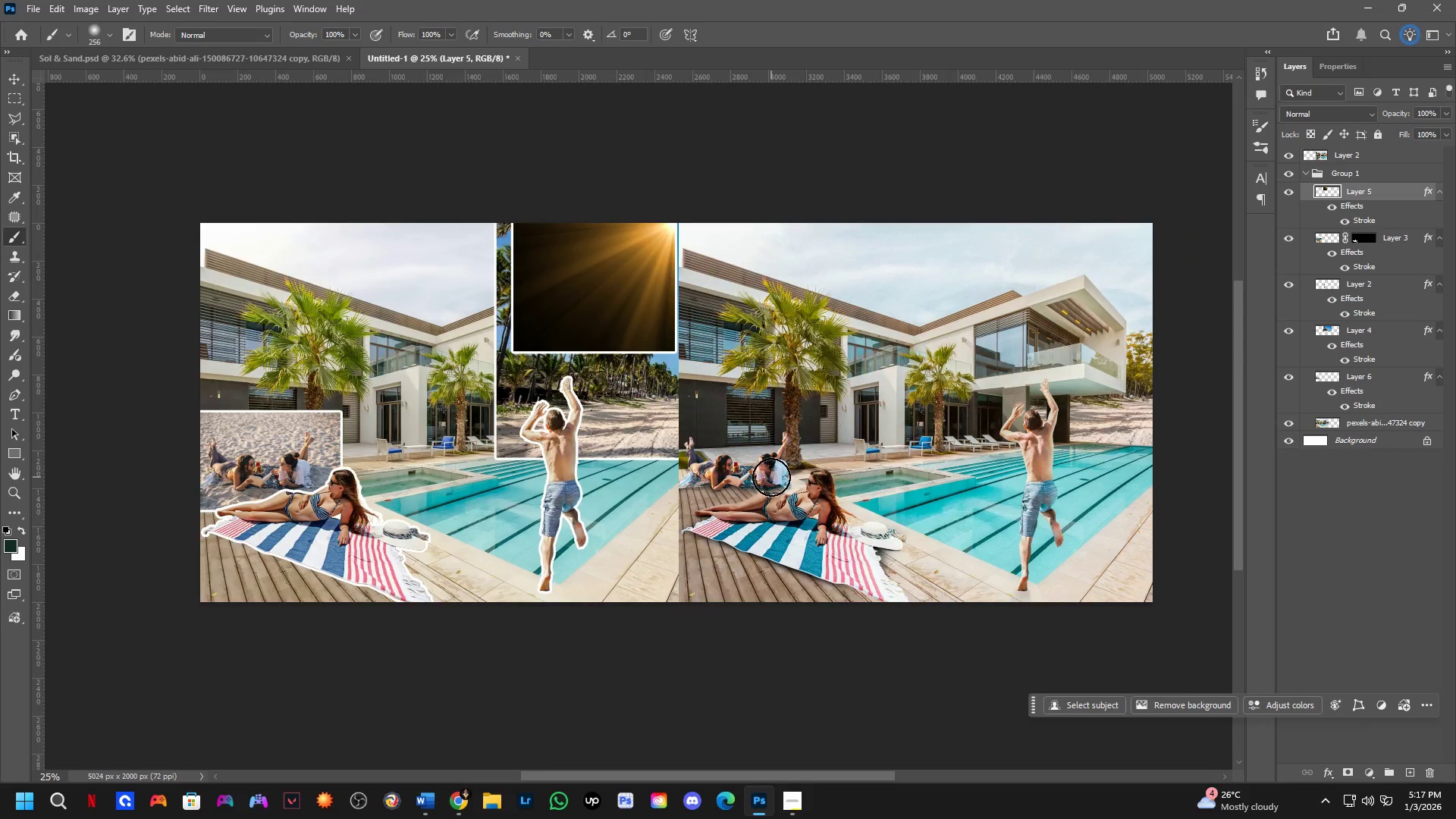 
scroll: coordinate [767, 478], scroll_direction: up, amount: 5.0
 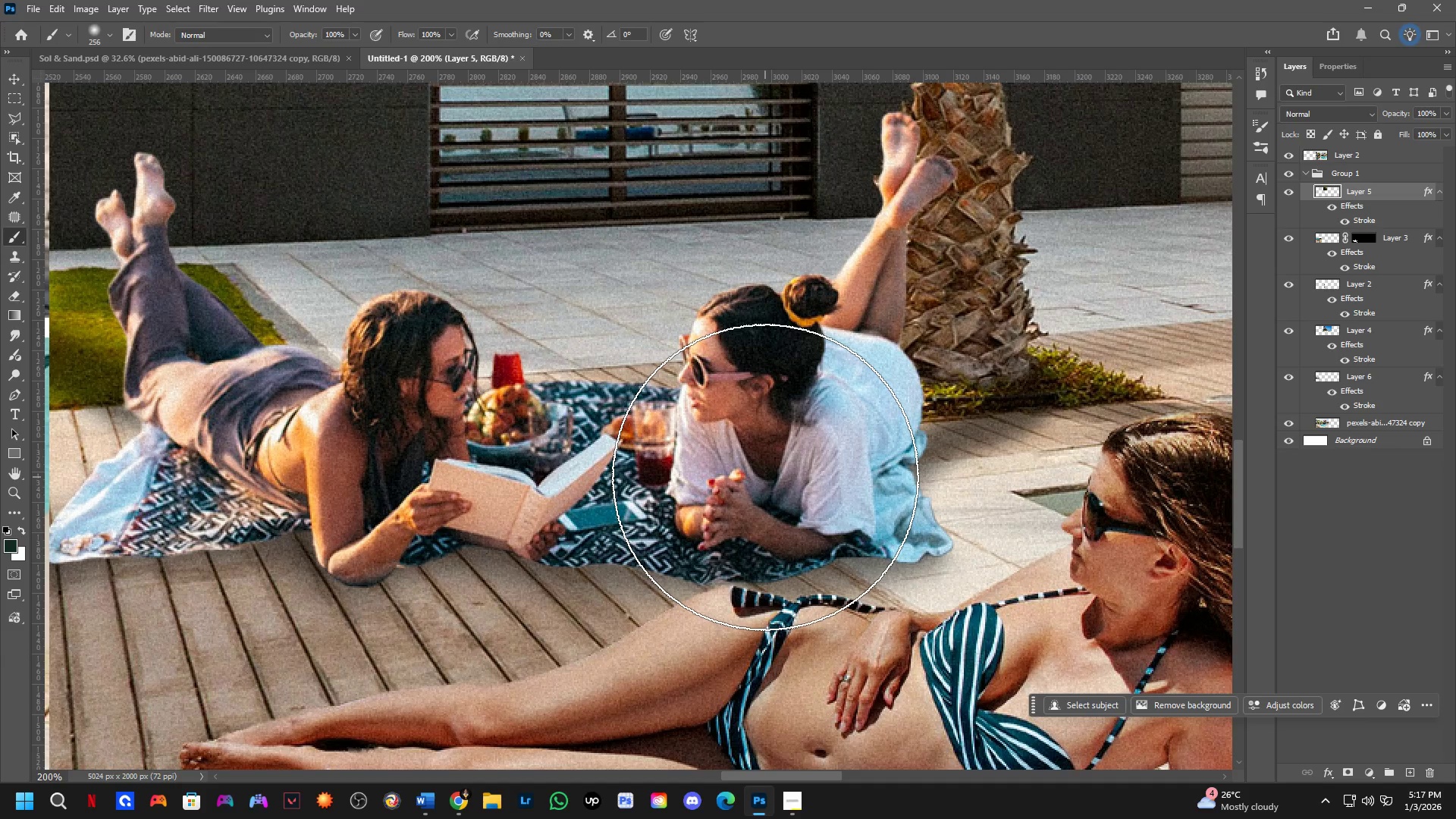 
hold_key(key=ShiftLeft, duration=0.31)
scroll: coordinate [765, 474], scroll_direction: down, amount: 4.0
 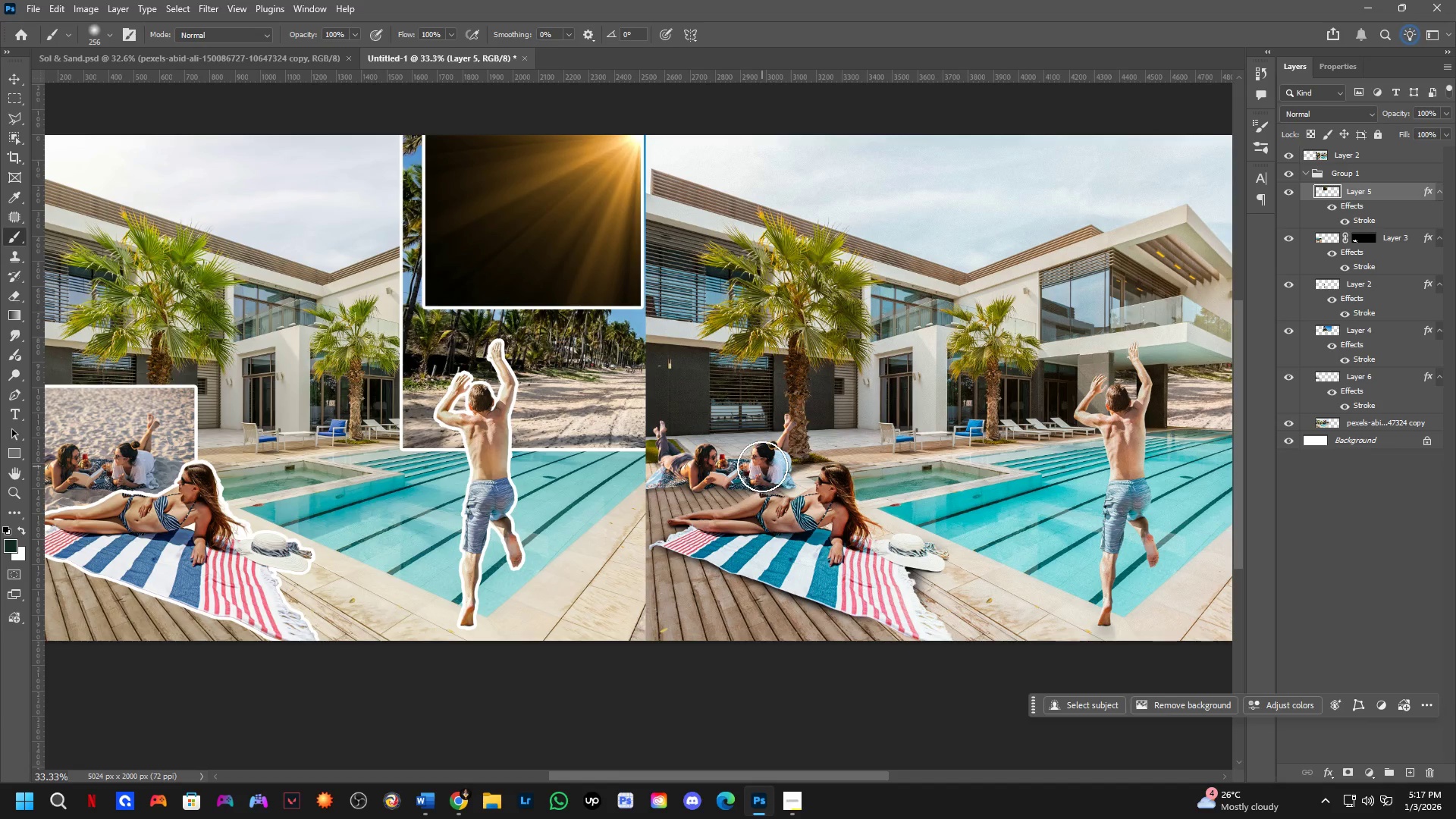 
key(Alt+Tab)
 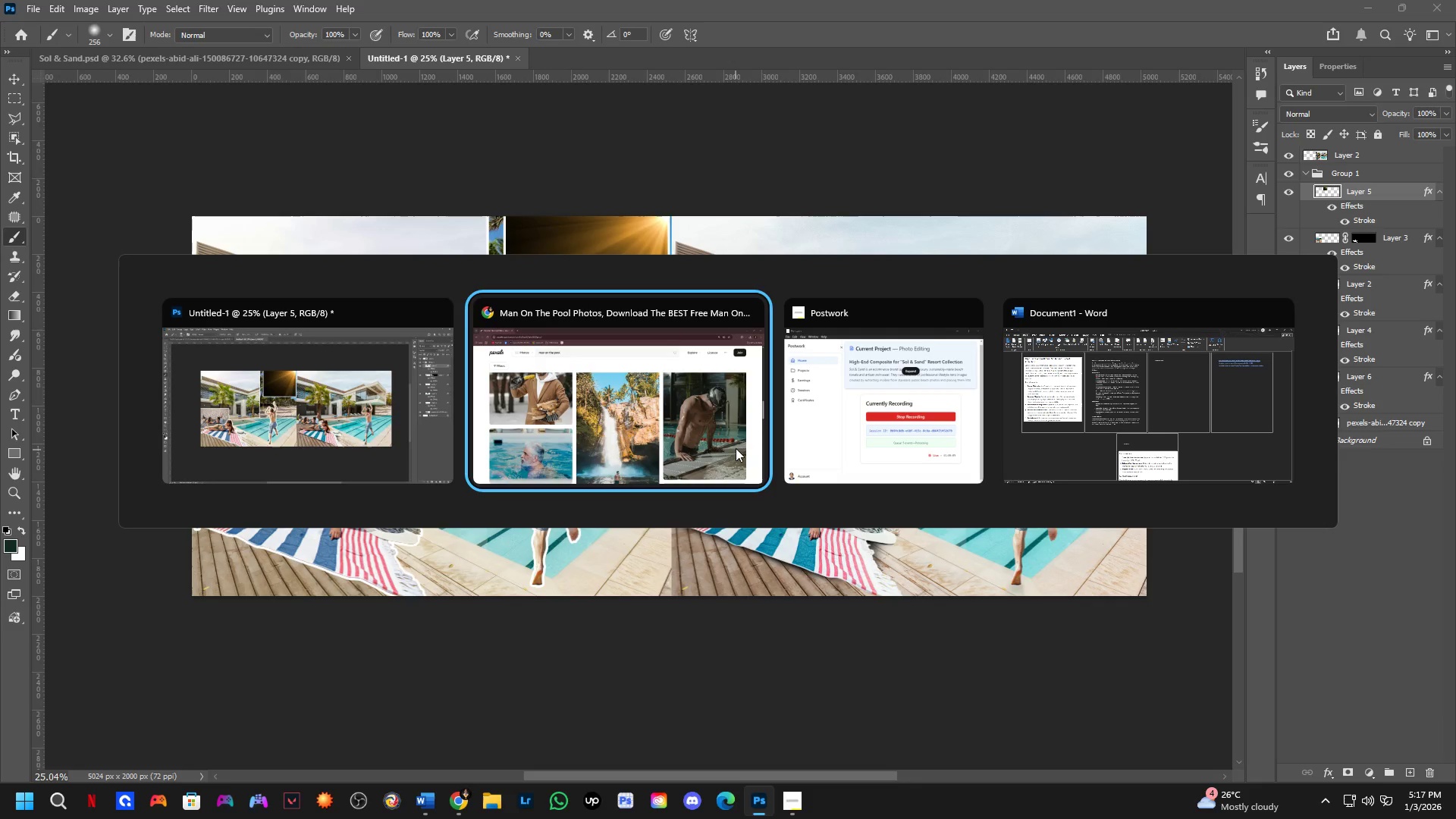 
scroll: coordinate [748, 463], scroll_direction: down, amount: 3.0
 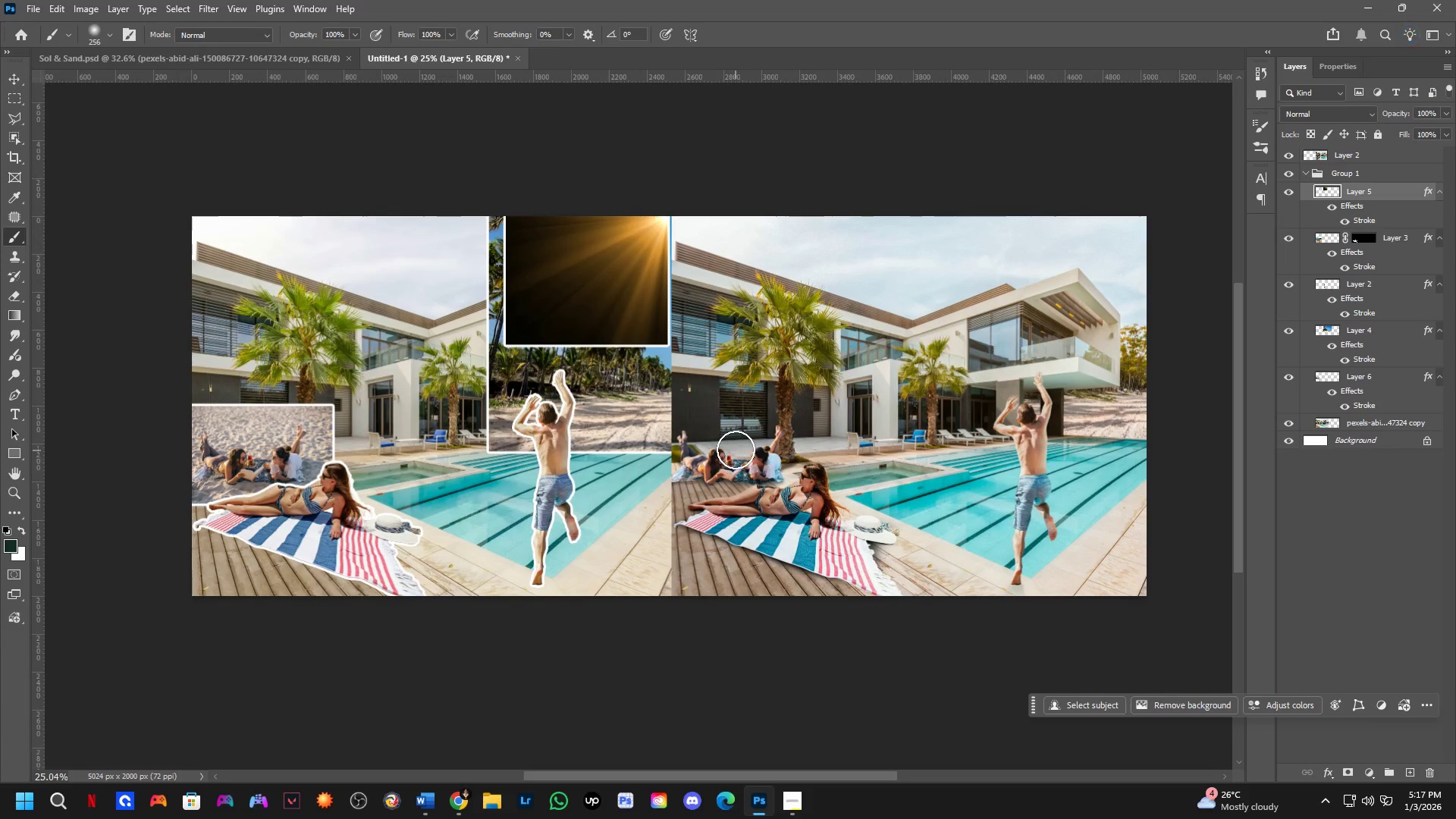 
key(Alt+Tab)